 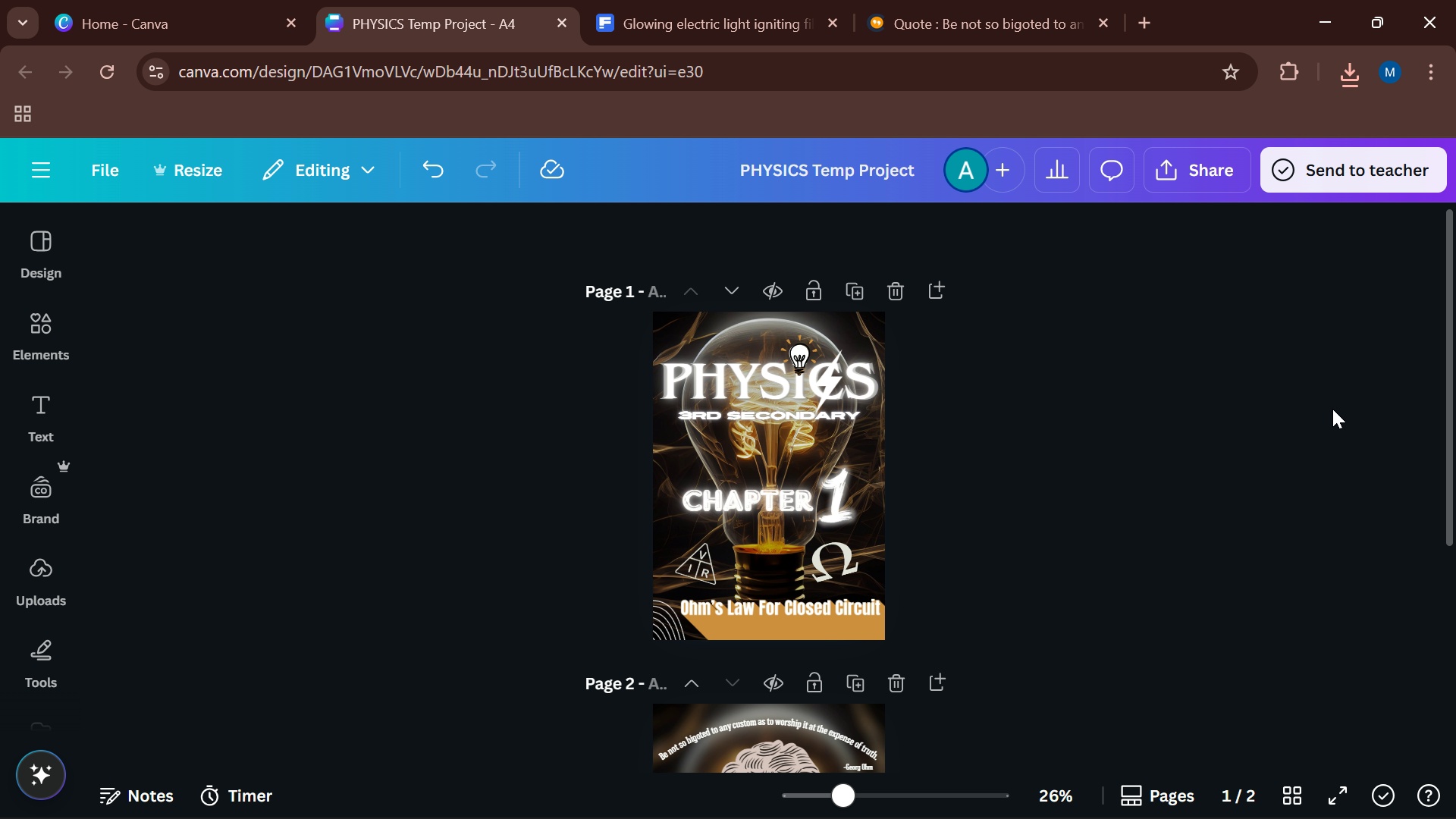 
left_click([1311, 403])
 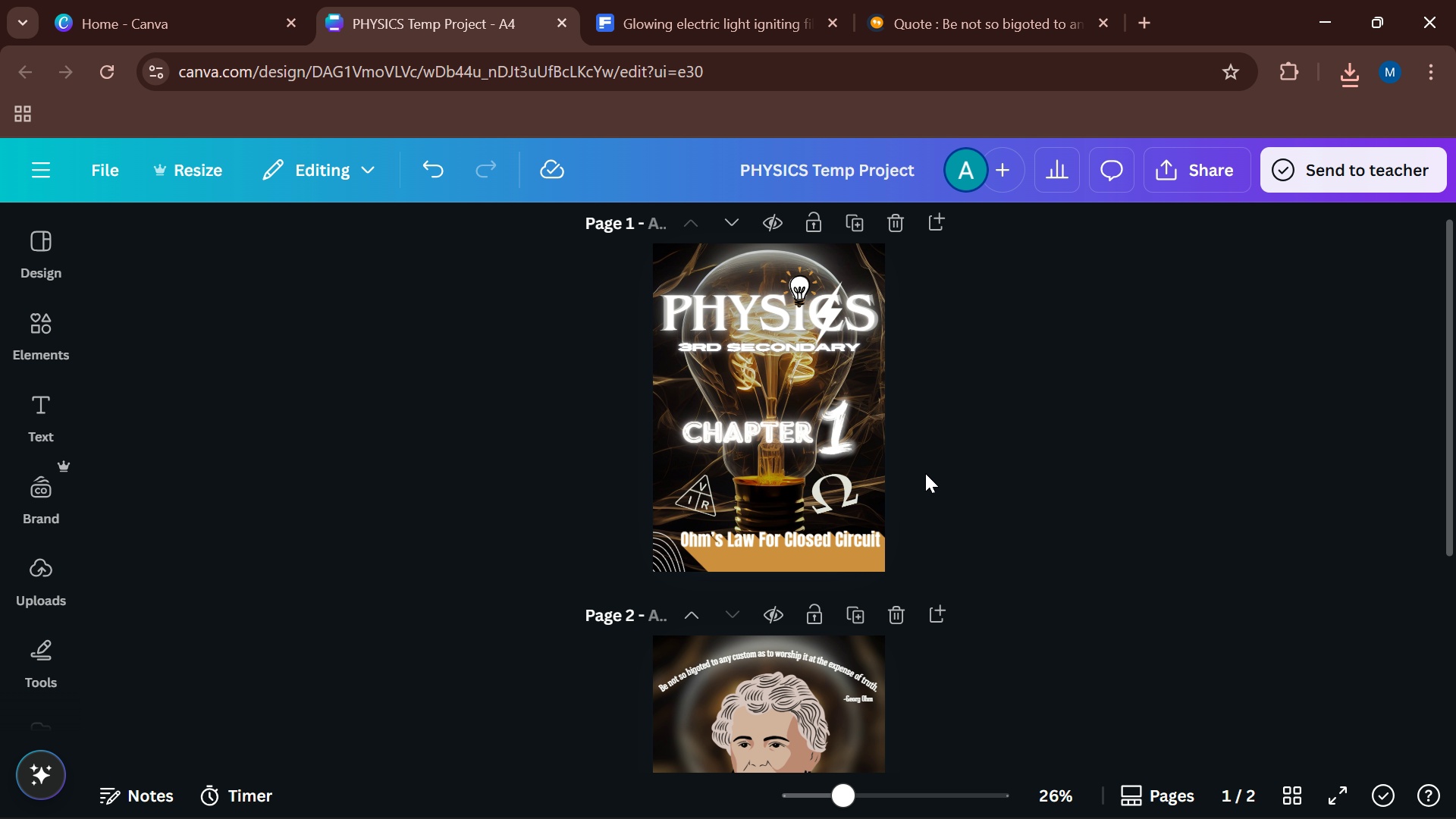 
scroll: coordinate [925, 473], scroll_direction: down, amount: 1.0
 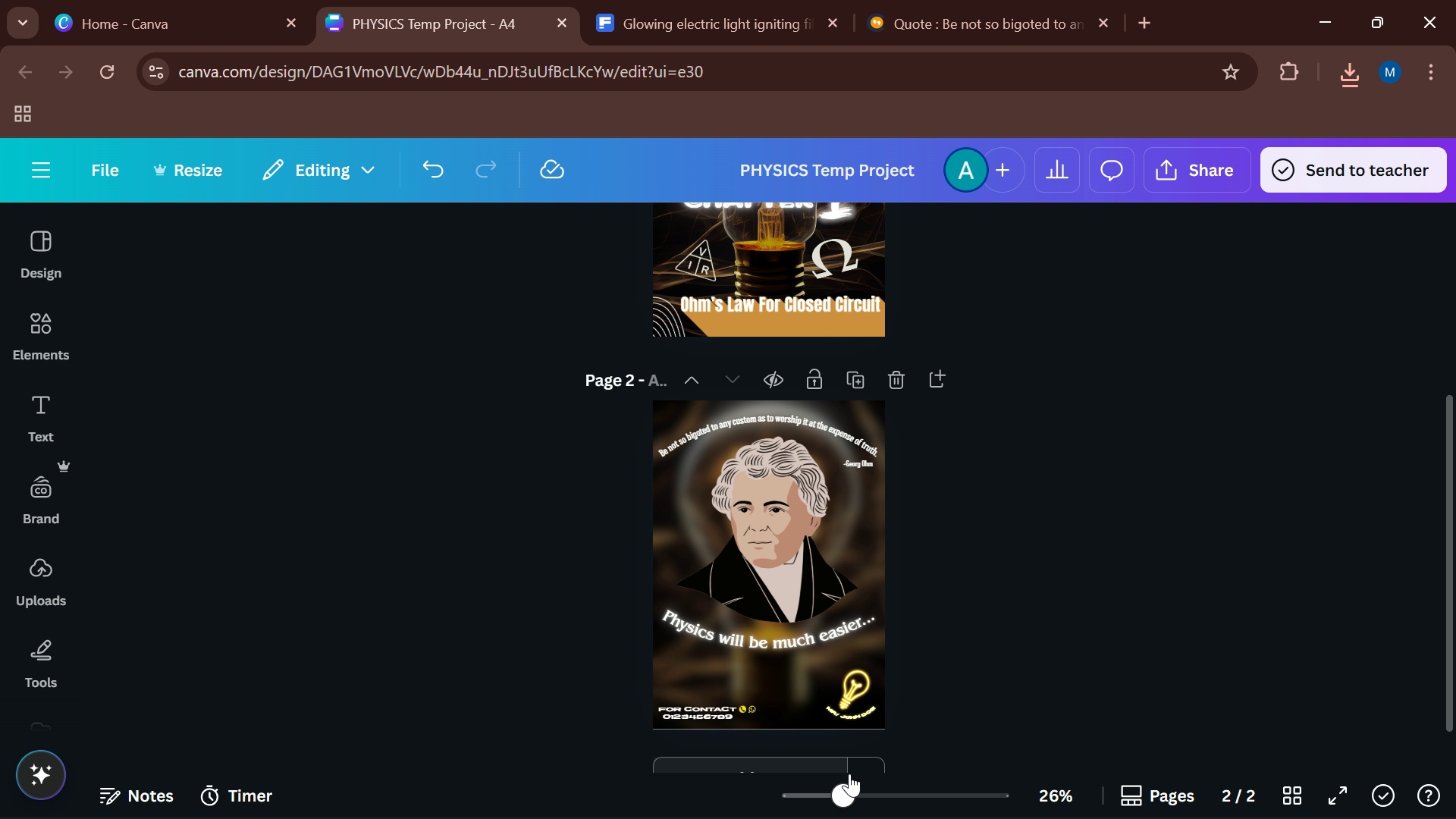 
left_click_drag(start_coordinate=[852, 775], to_coordinate=[880, 773])
 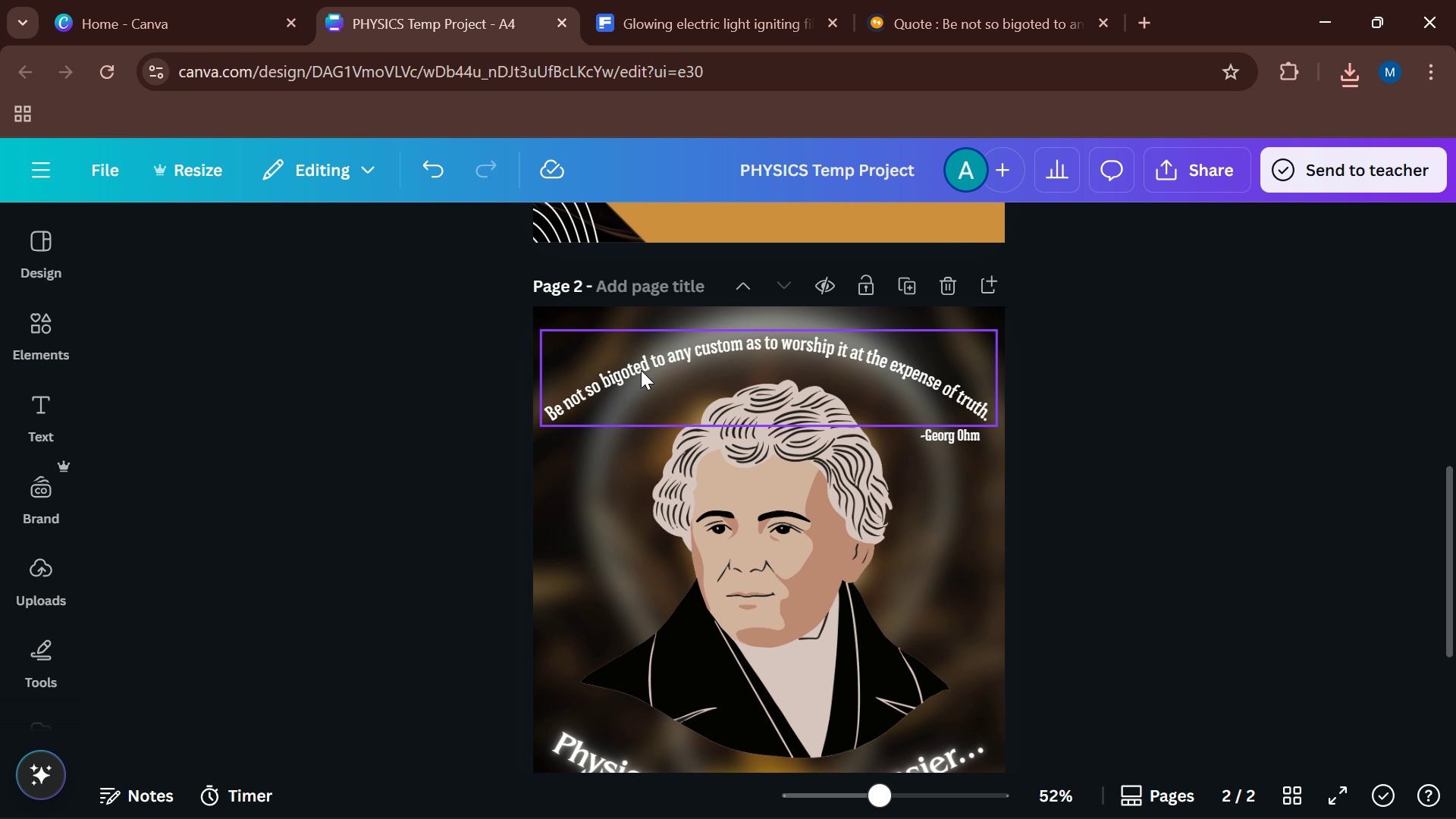 
wait(9.24)
 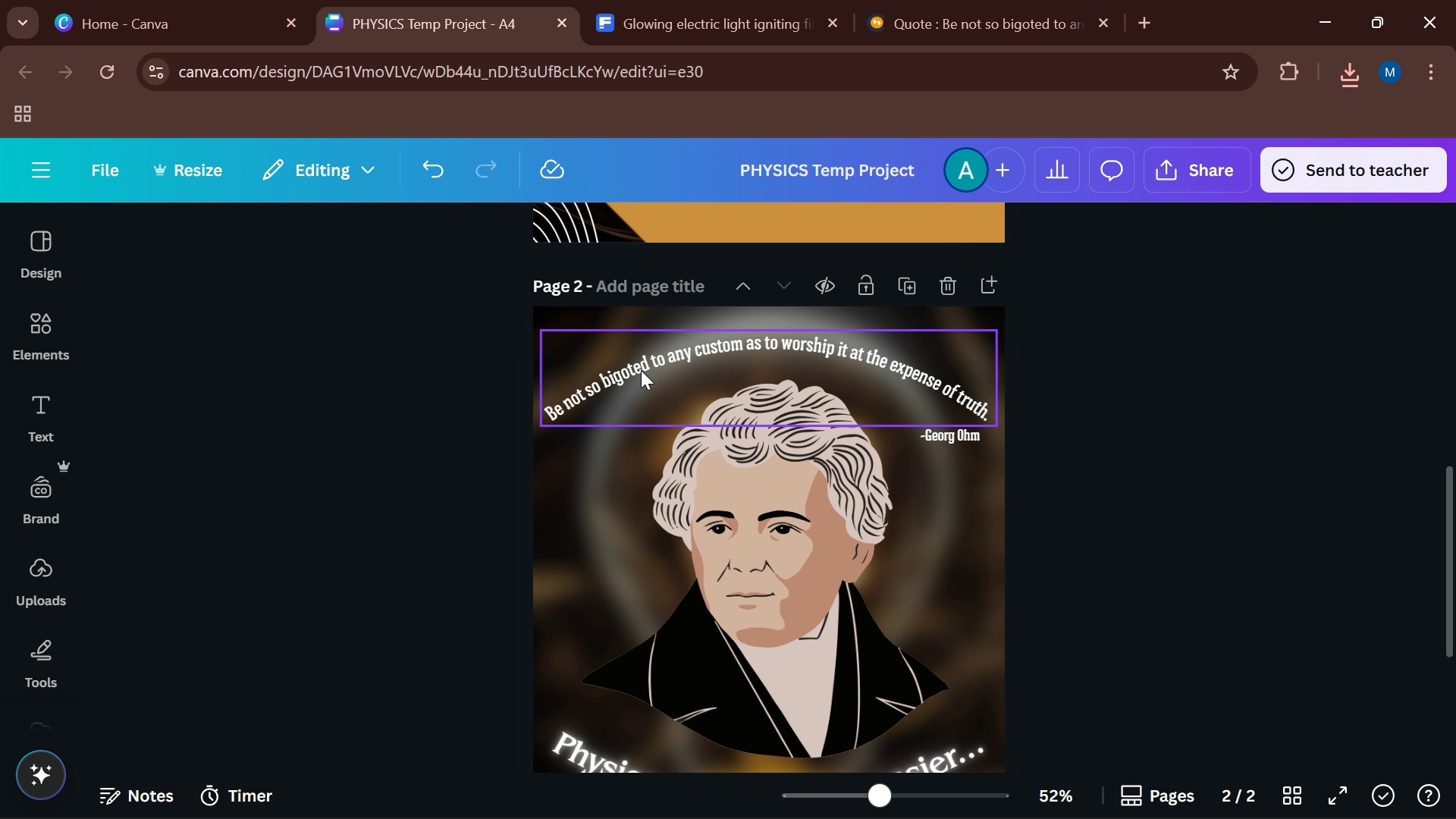 
scroll: coordinate [1182, 445], scroll_direction: down, amount: 1.0
 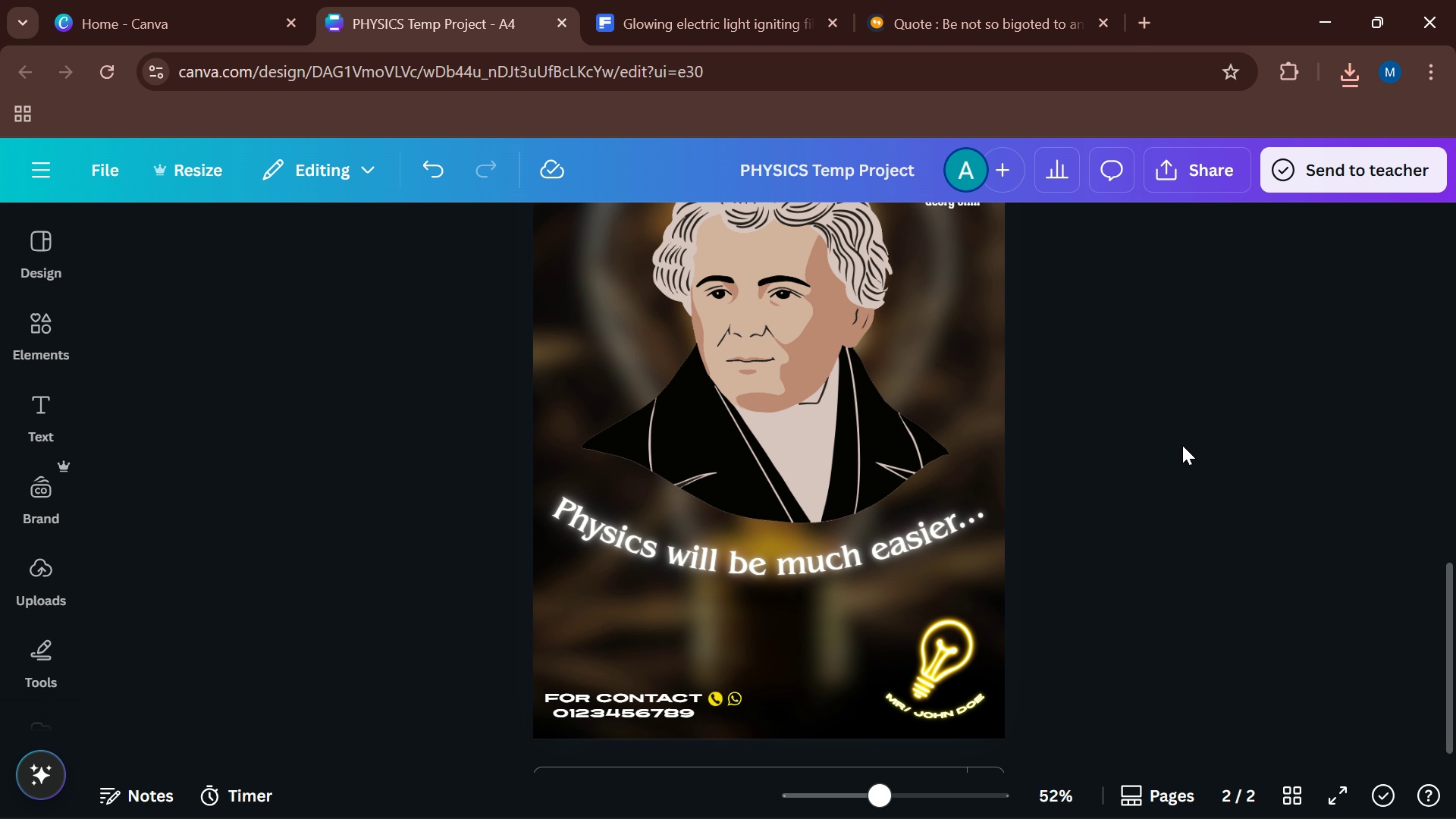 